 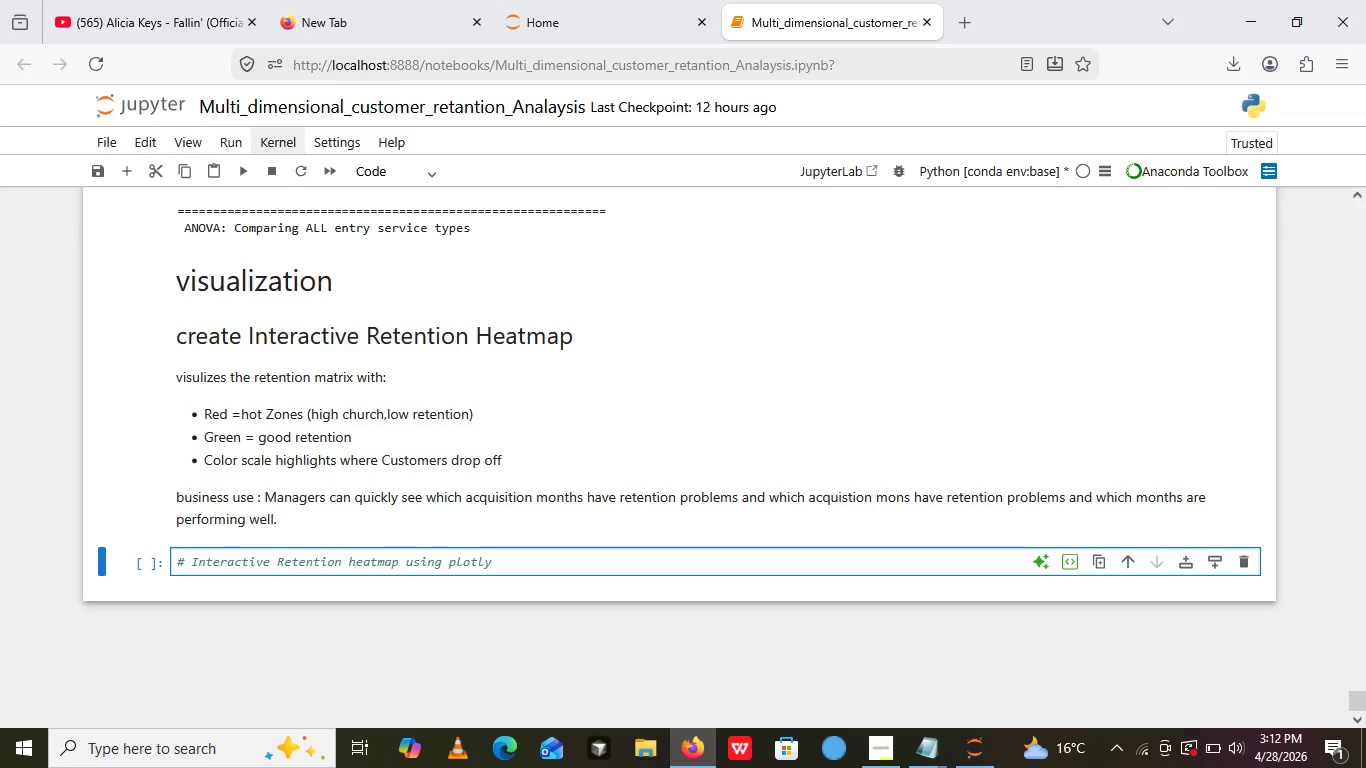 
key(Enter)
 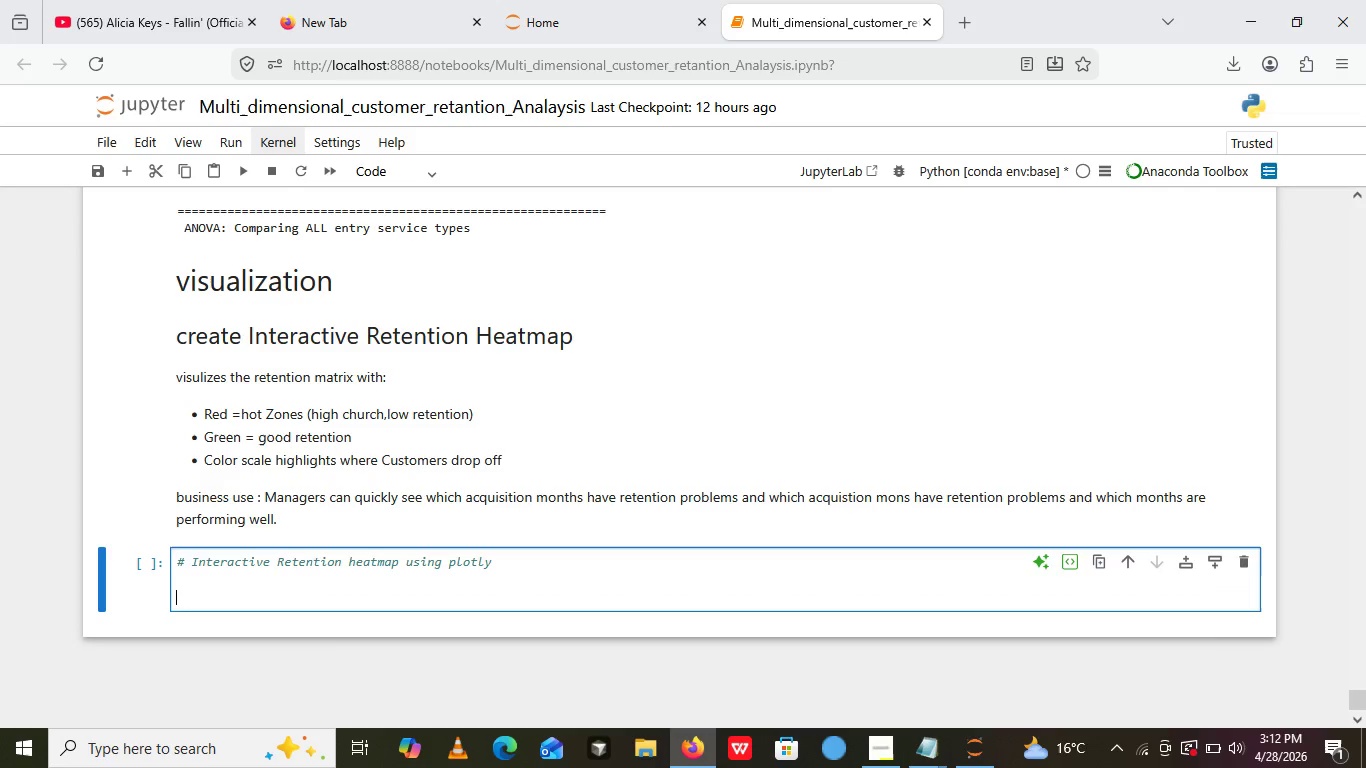 
key(Enter)
 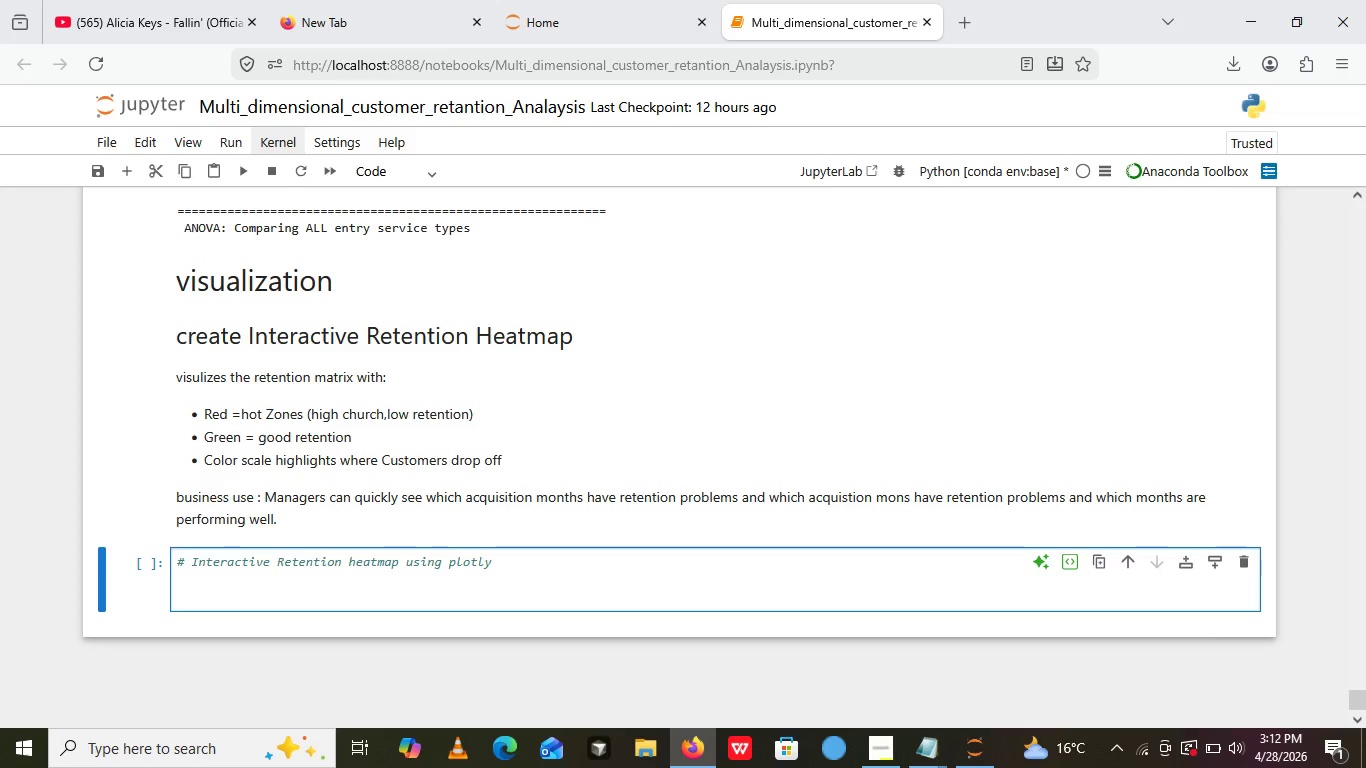 
type(# Prepare data for )
 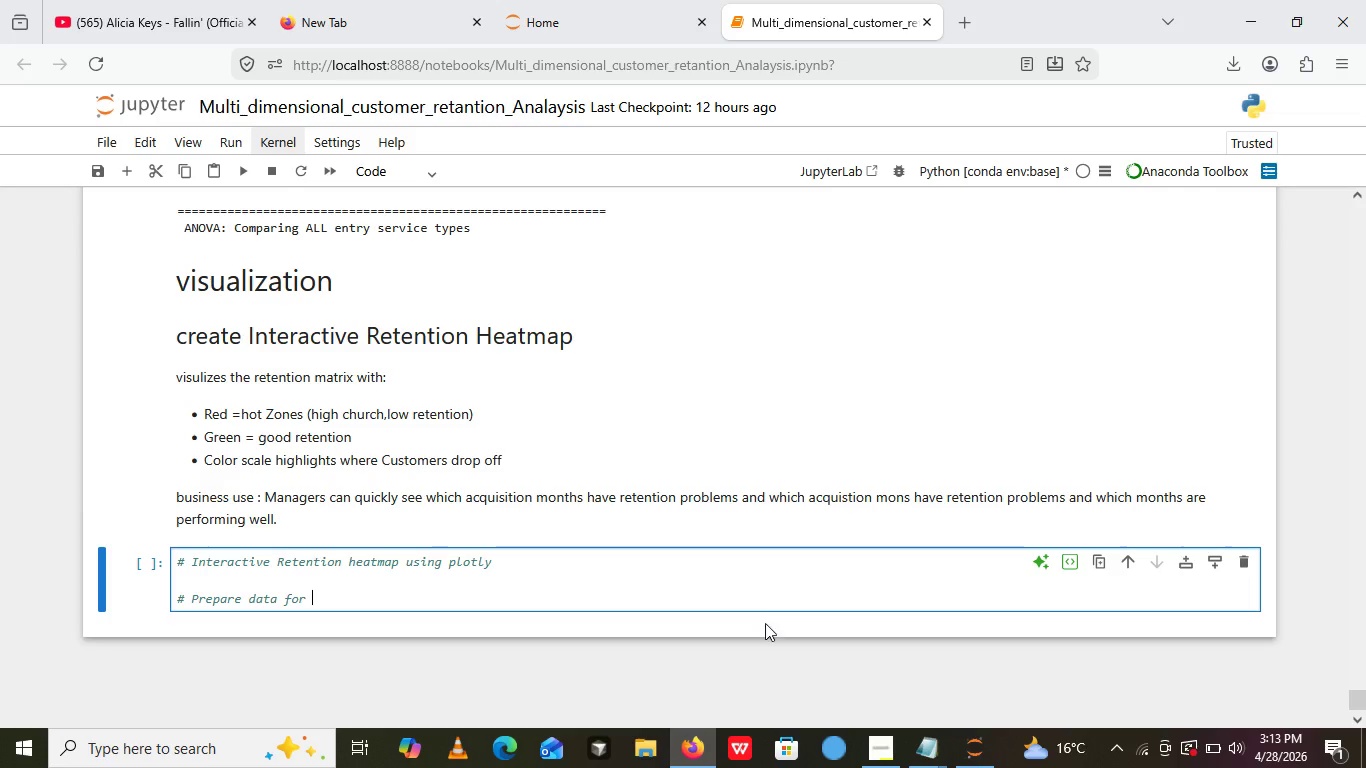 
left_click([861, 744])